 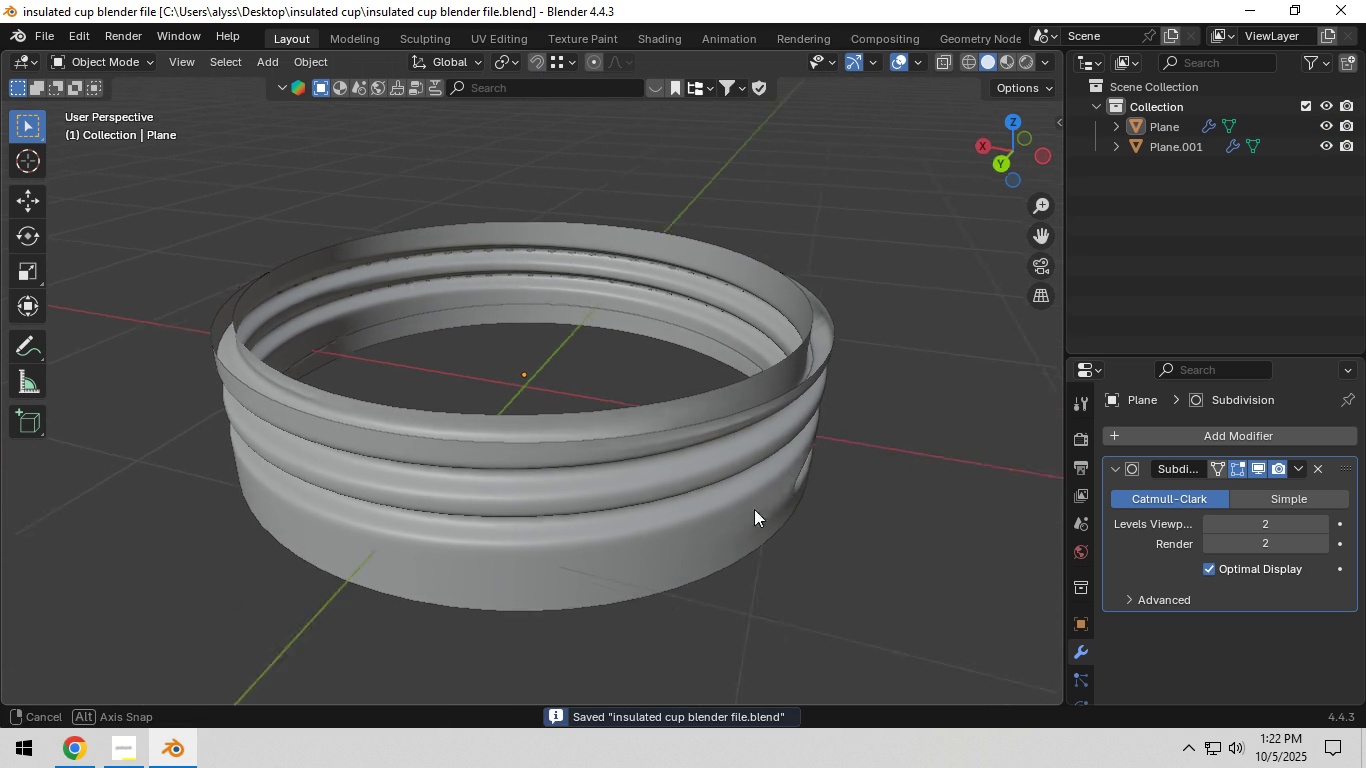 
left_click([792, 377])
 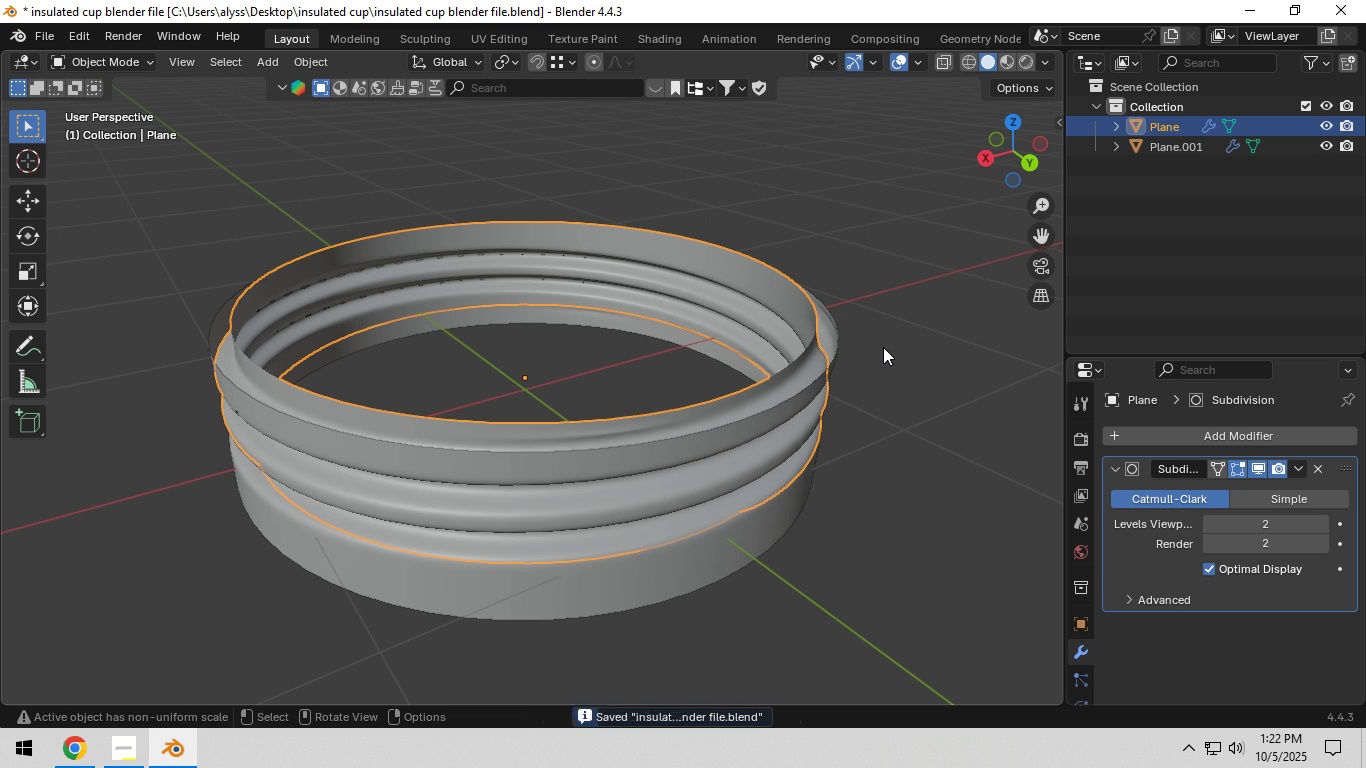 
type([F2]cap)
 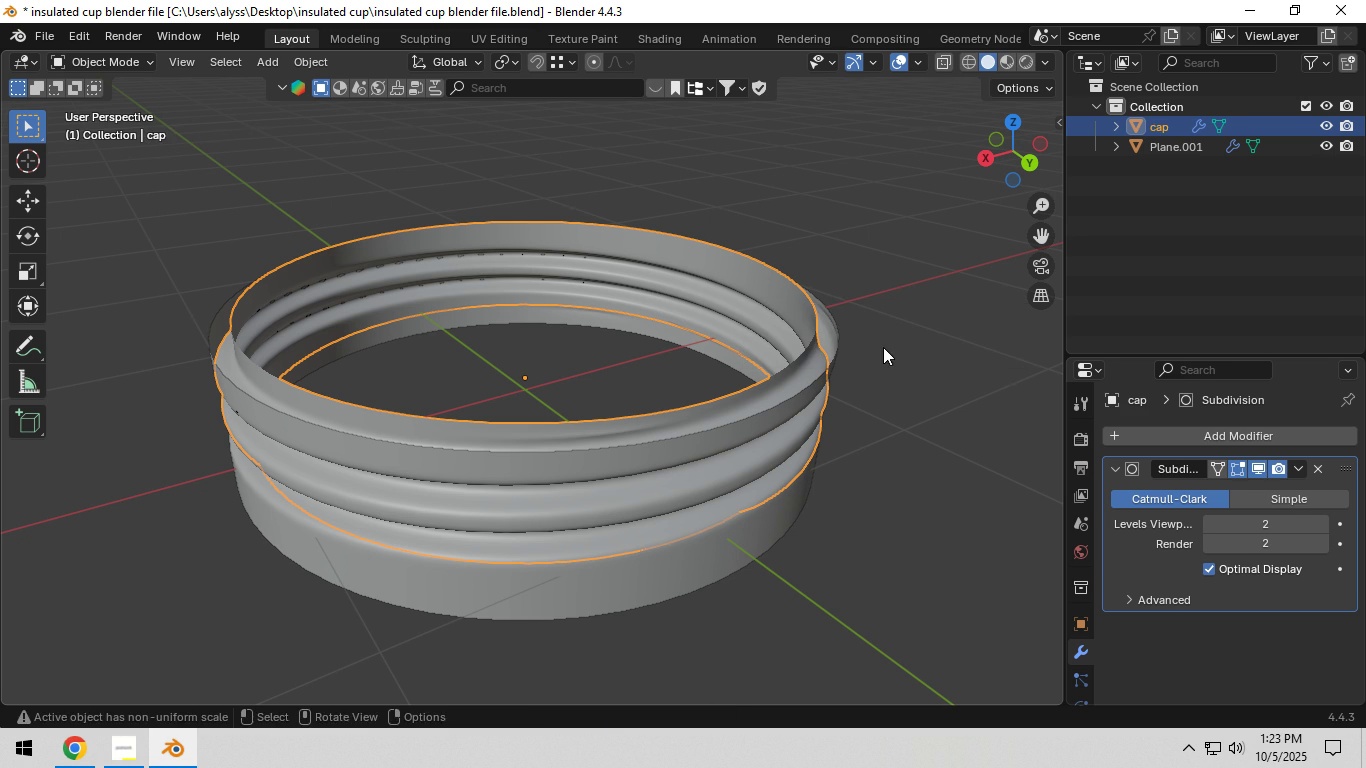 
key(Enter)
 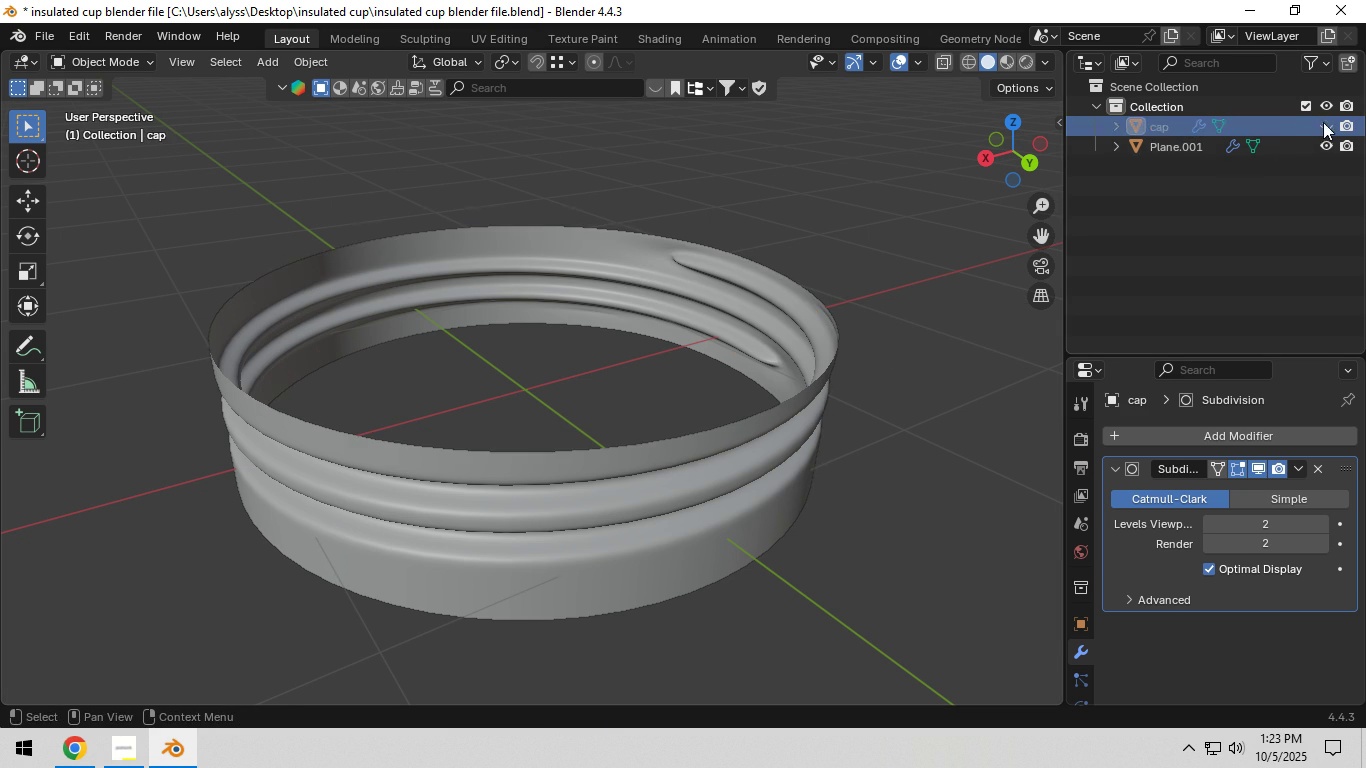 
double_click([671, 511])
 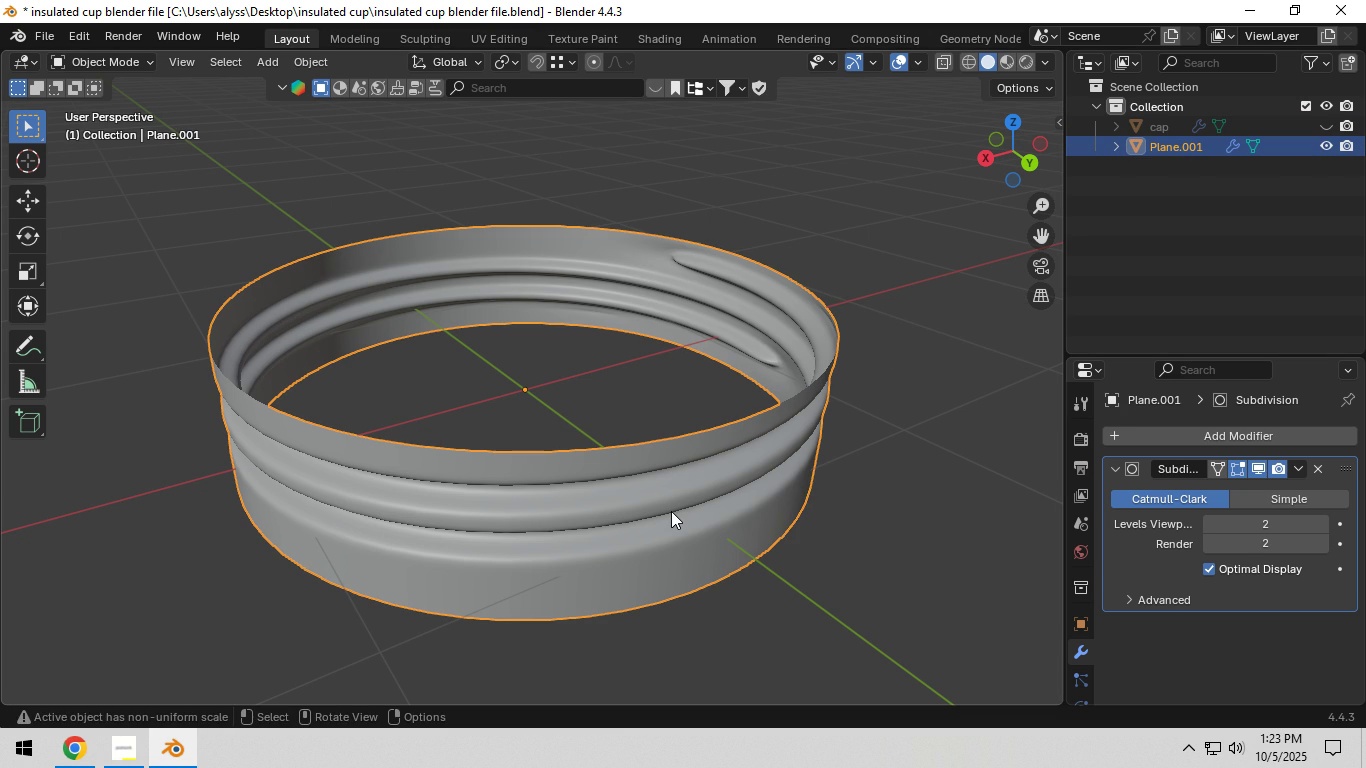 
type([F2]cup)
 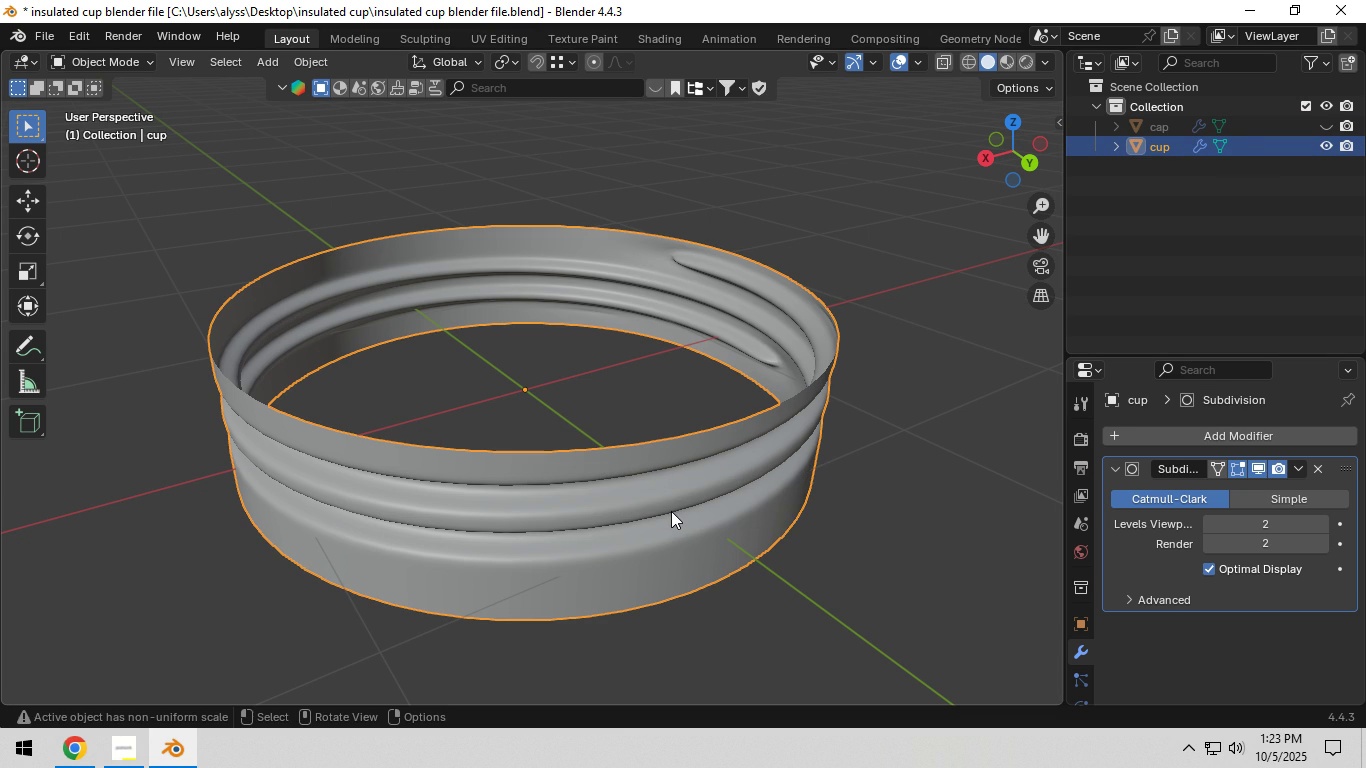 
key(Enter)
 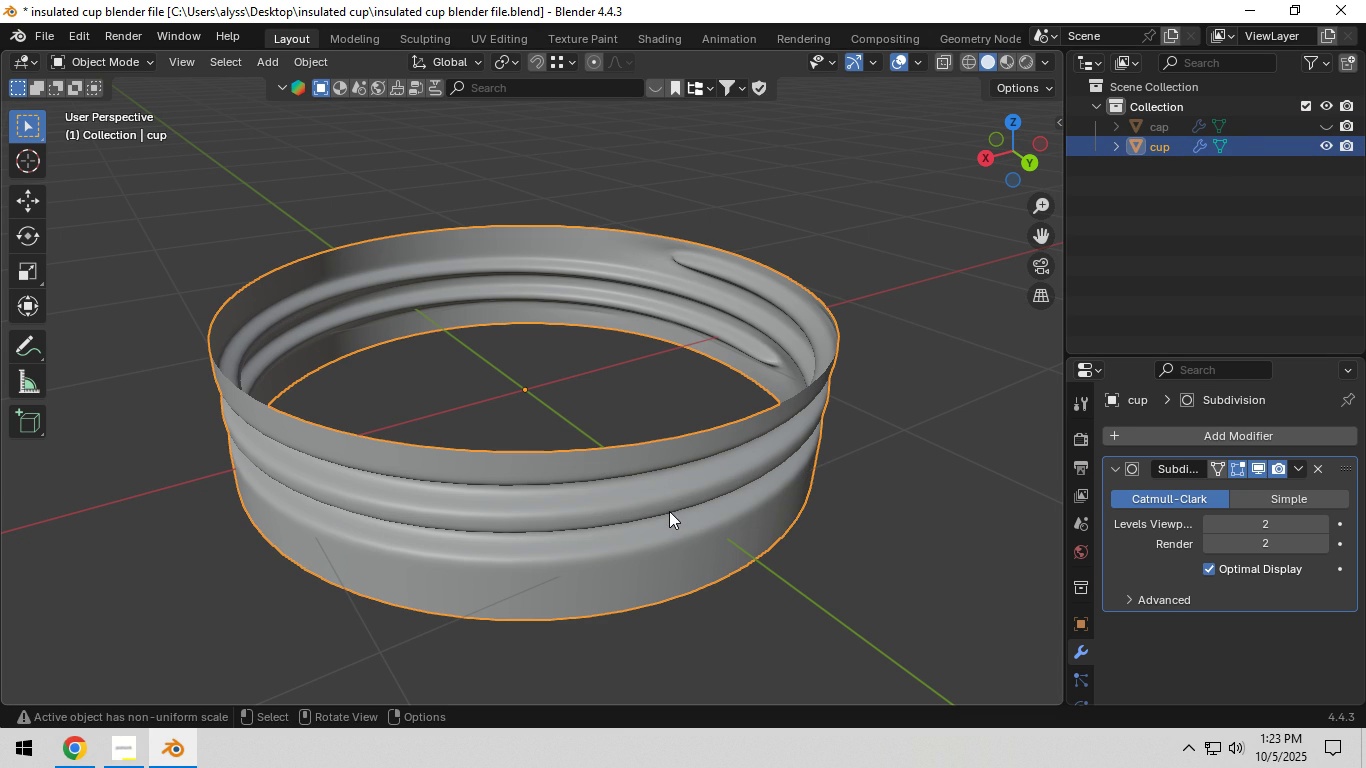 
left_click([669, 511])
 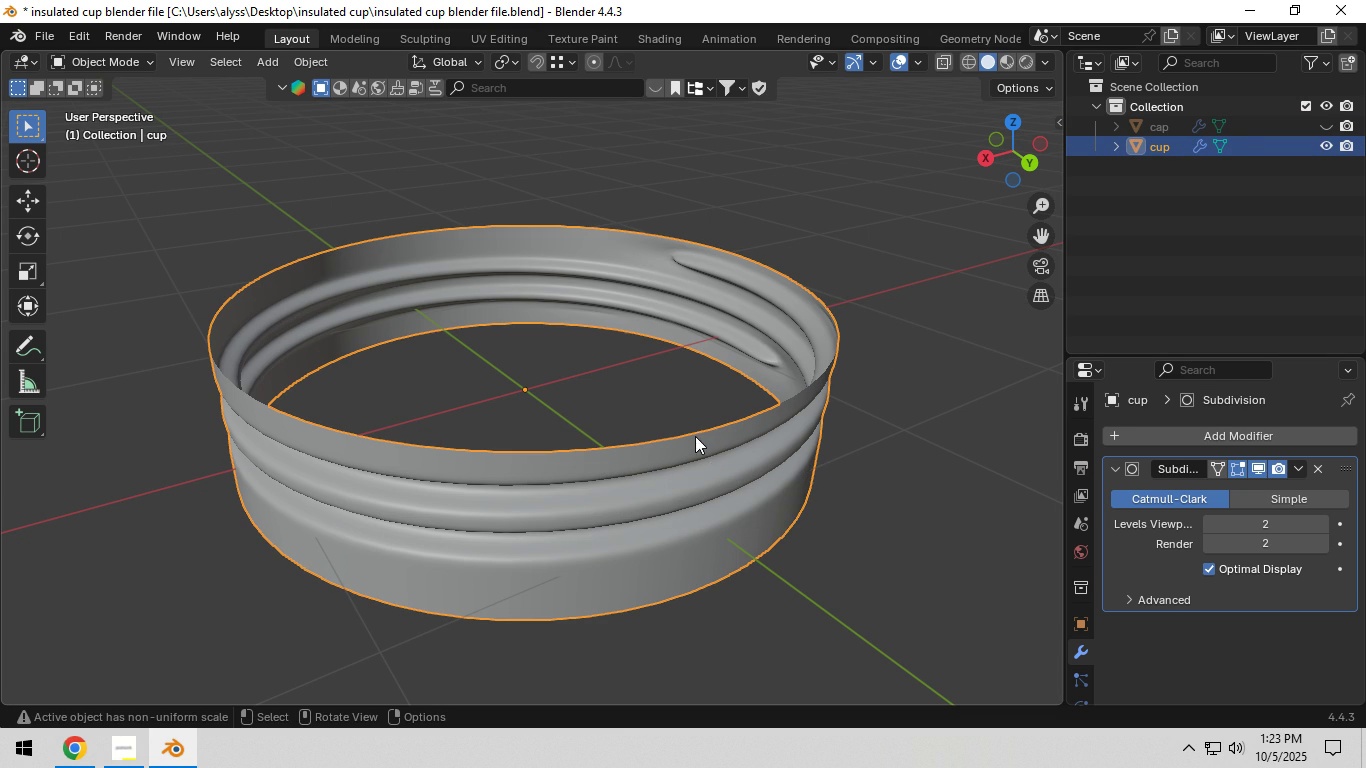 
key(Tab)